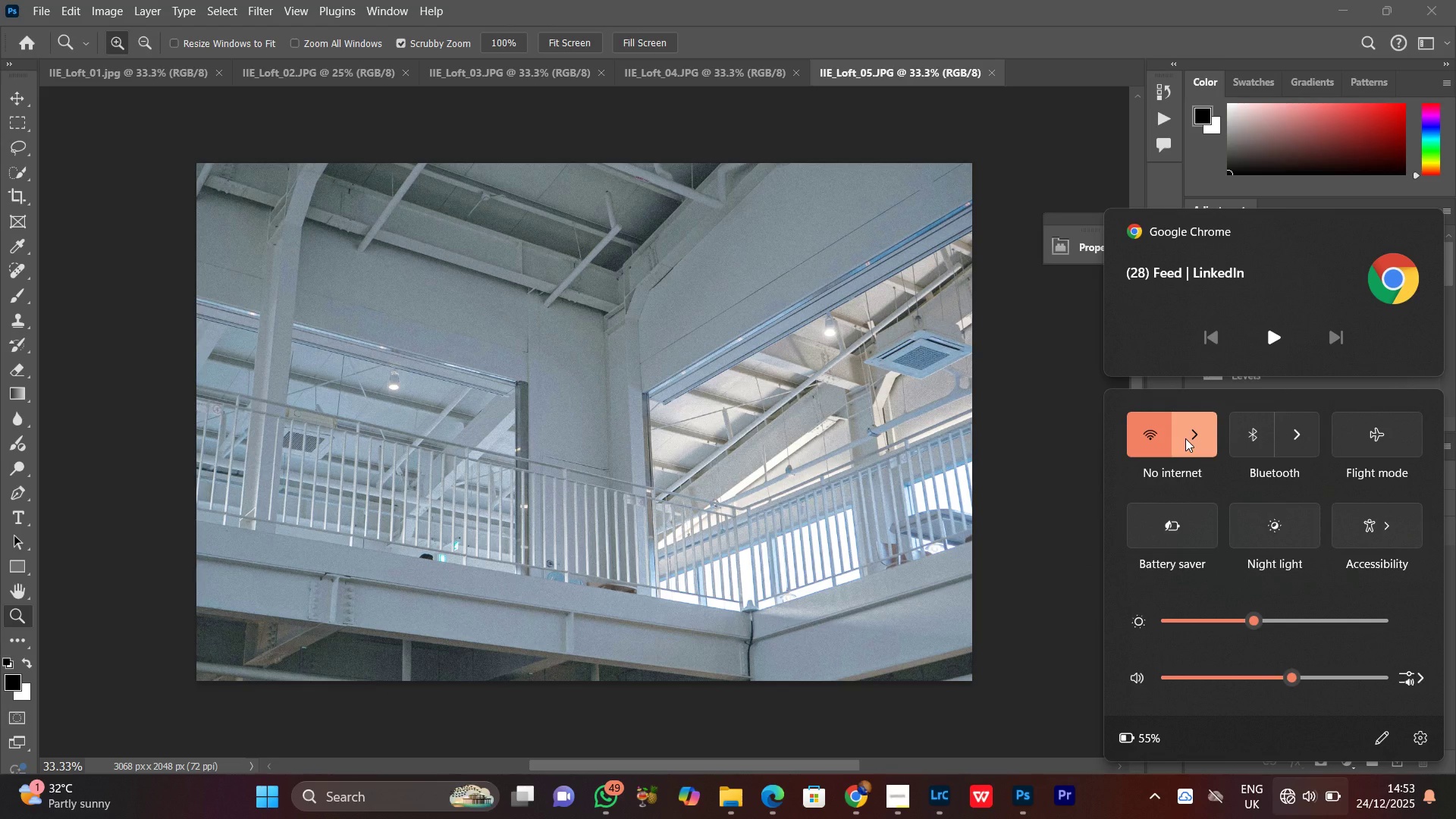 
left_click([1185, 438])
 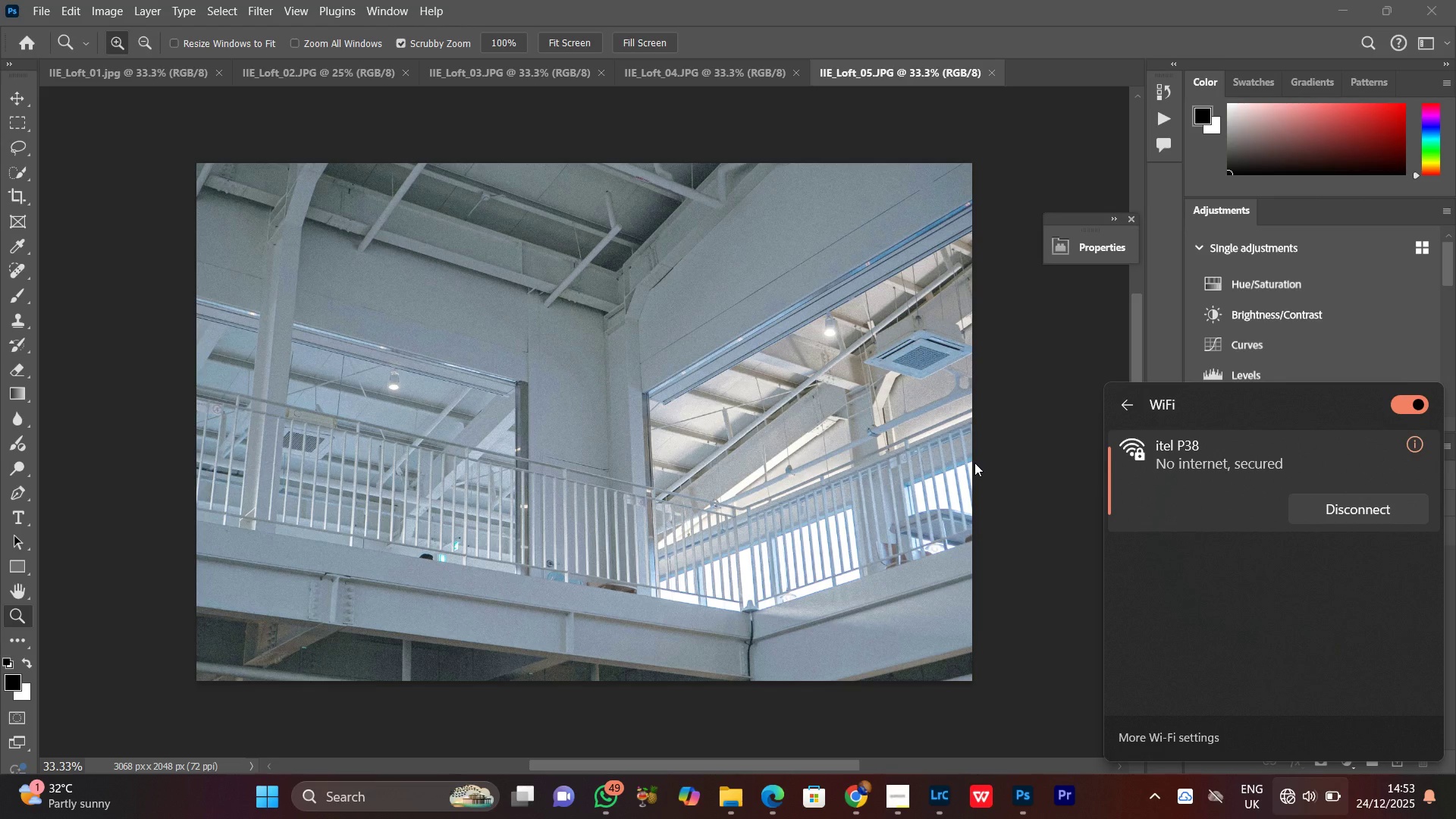 
left_click([974, 463])
 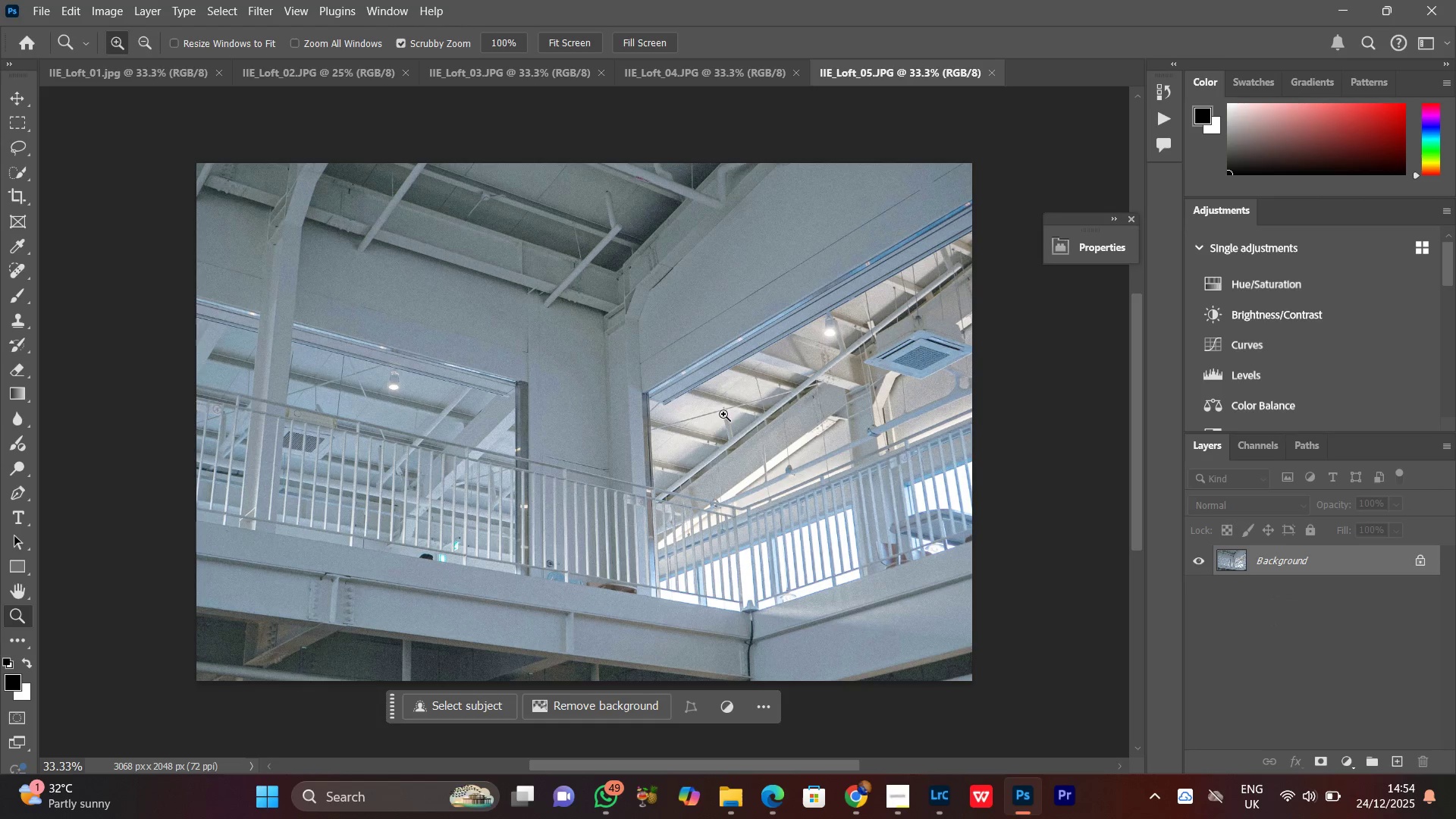 
left_click_drag(start_coordinate=[682, 408], to_coordinate=[672, 431])
 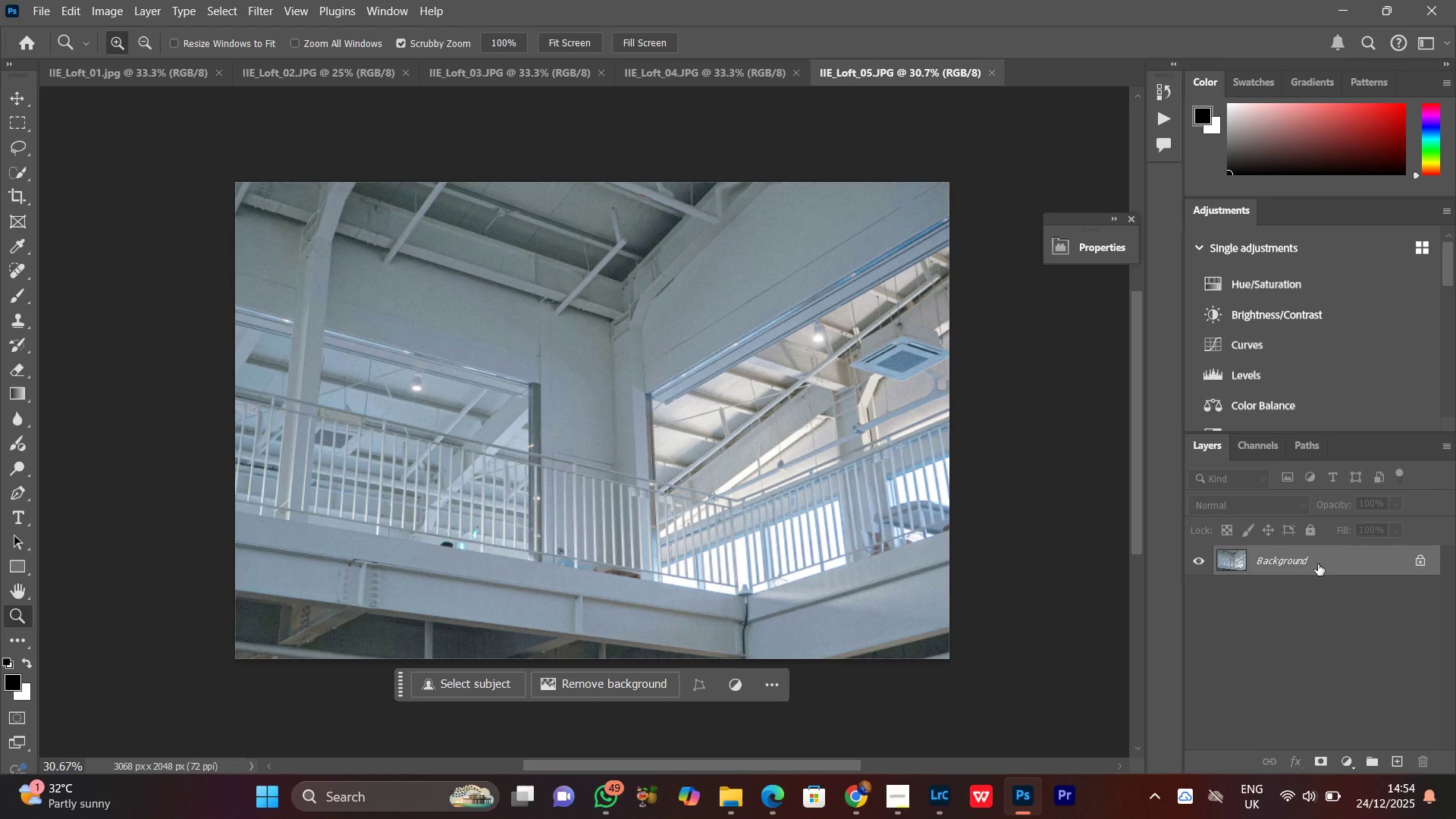 
left_click([1318, 563])
 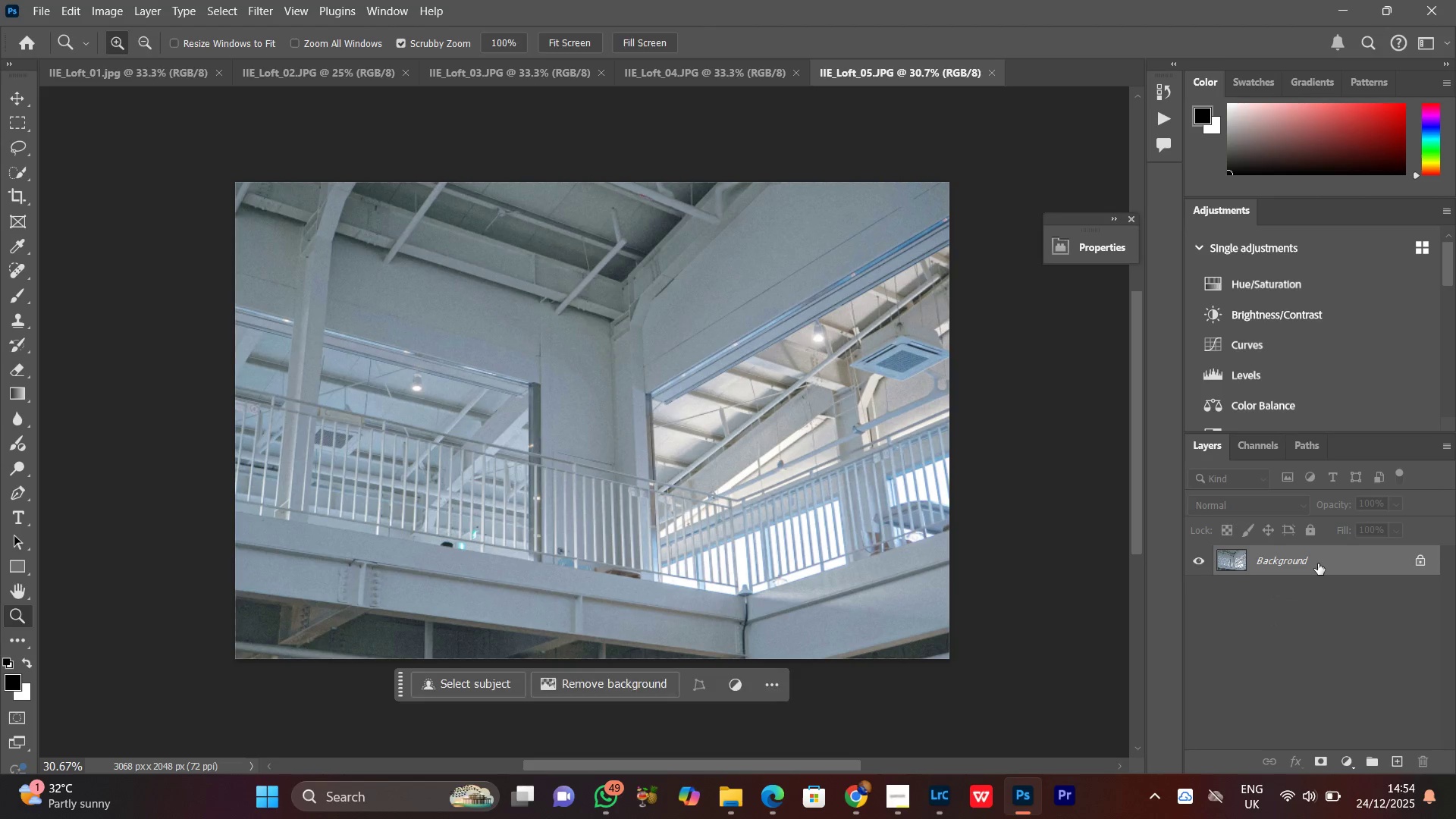 
left_click_drag(start_coordinate=[1318, 563], to_coordinate=[724, 692])
 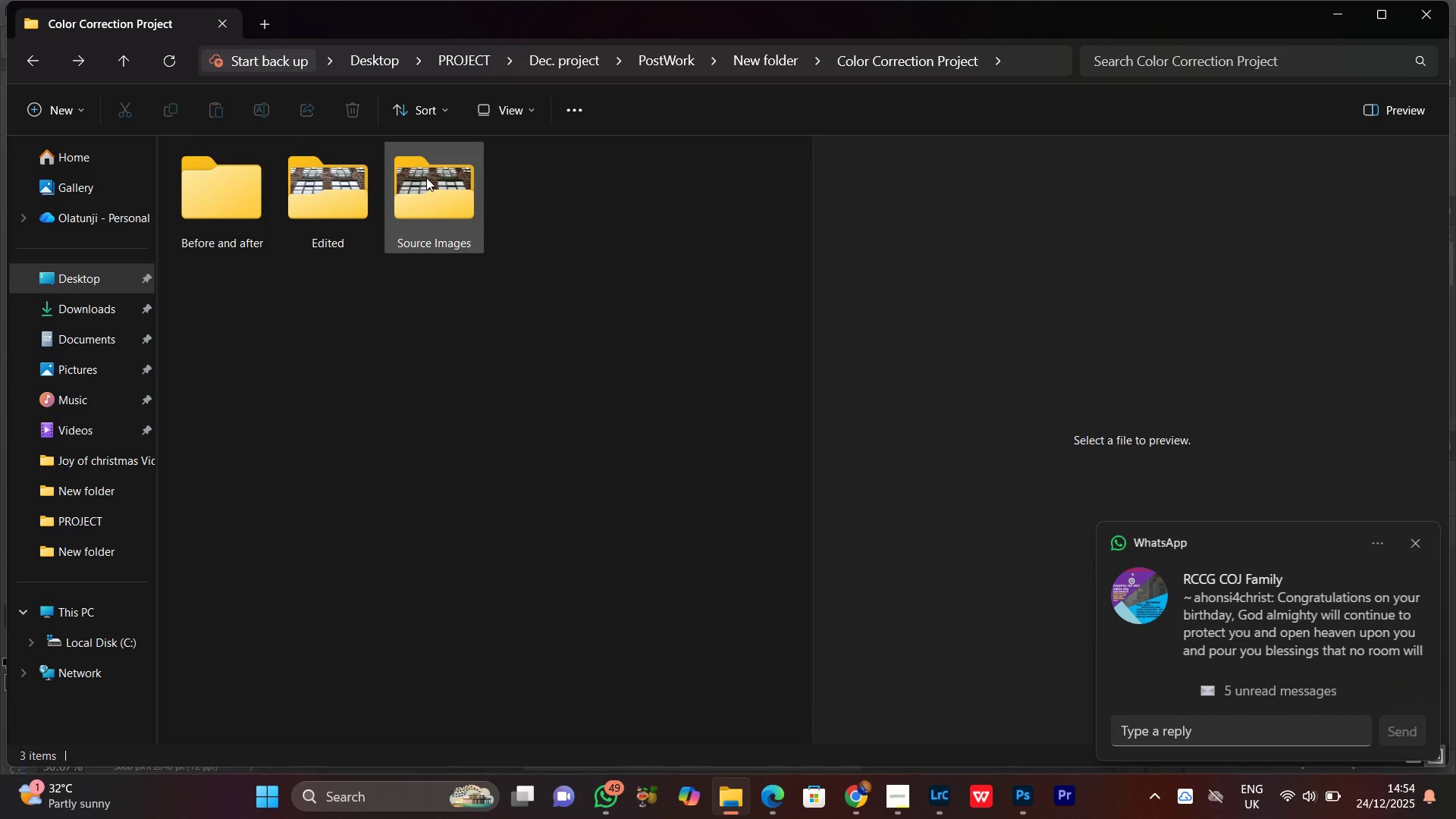 
key(Enter)
 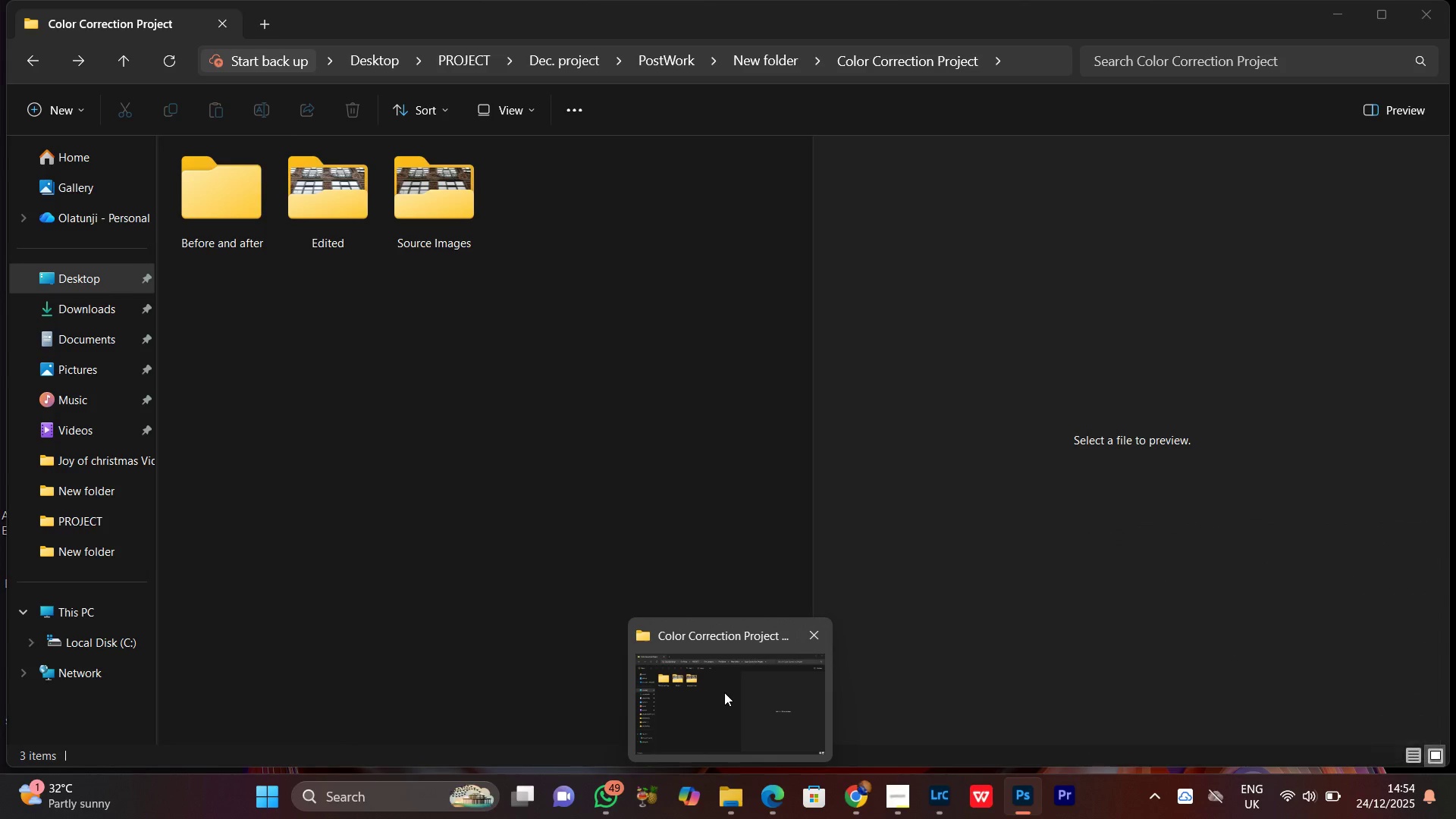 
left_click([724, 692])
 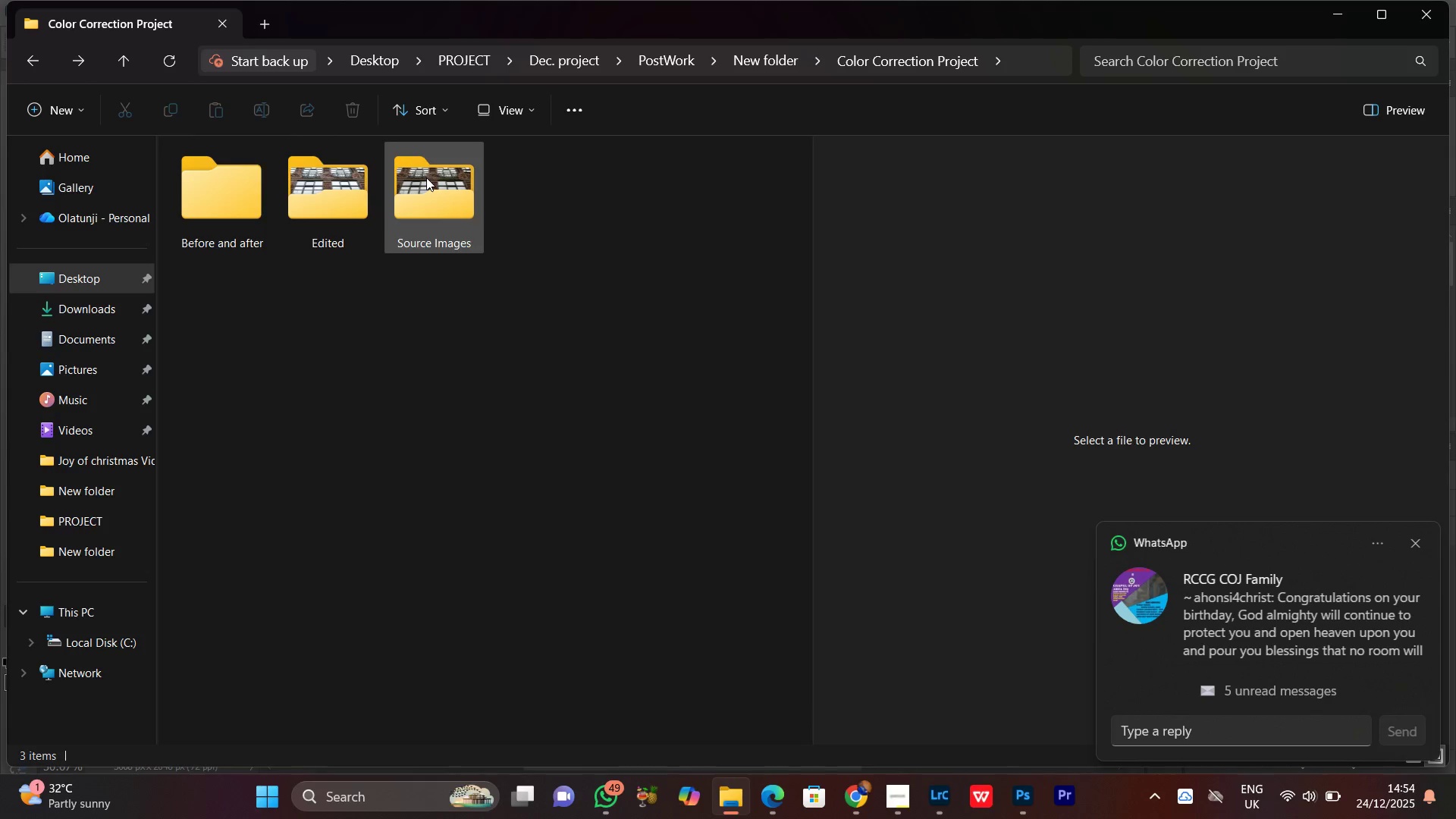 
double_click([426, 177])
 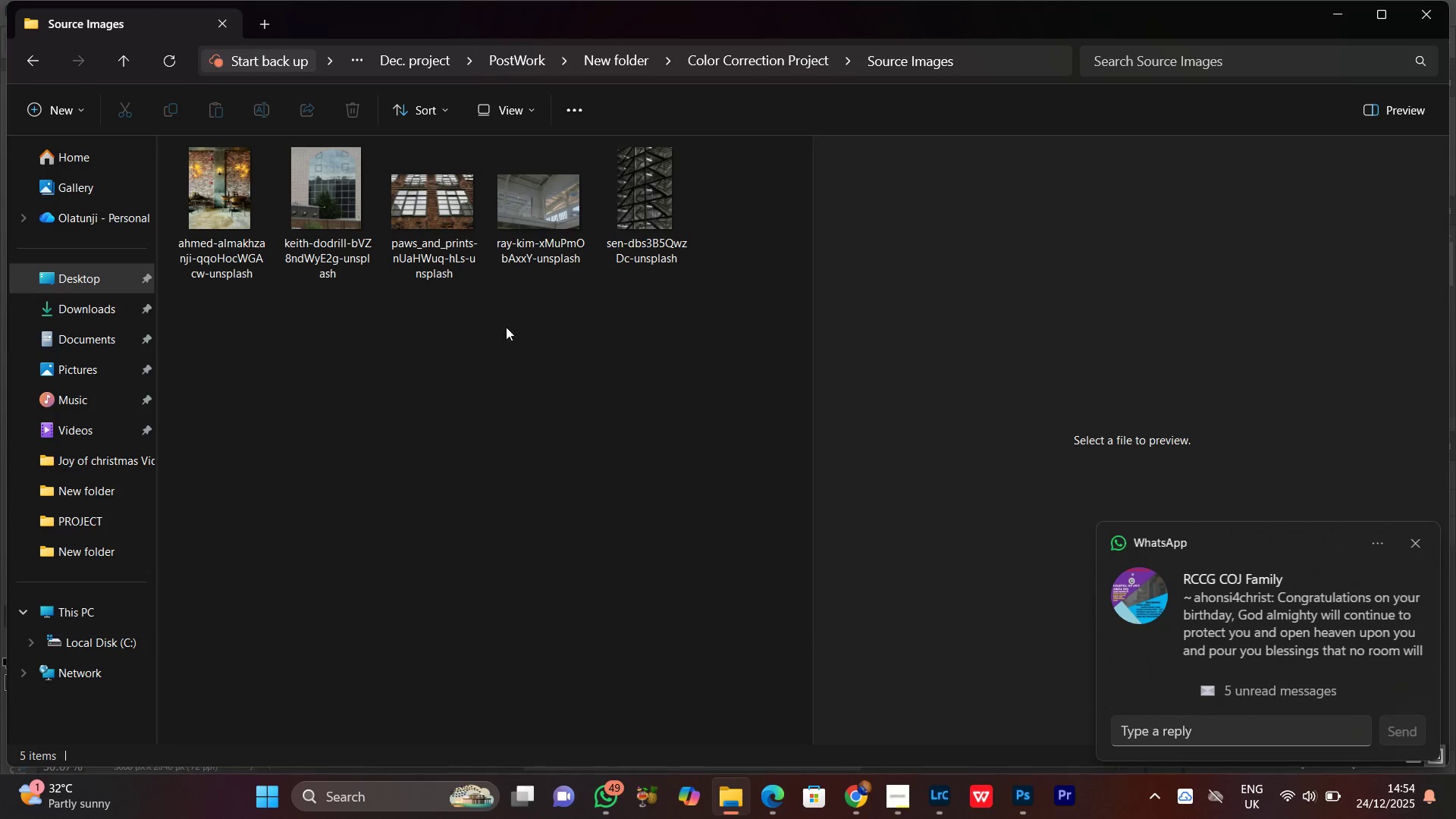 
left_click([532, 209])
 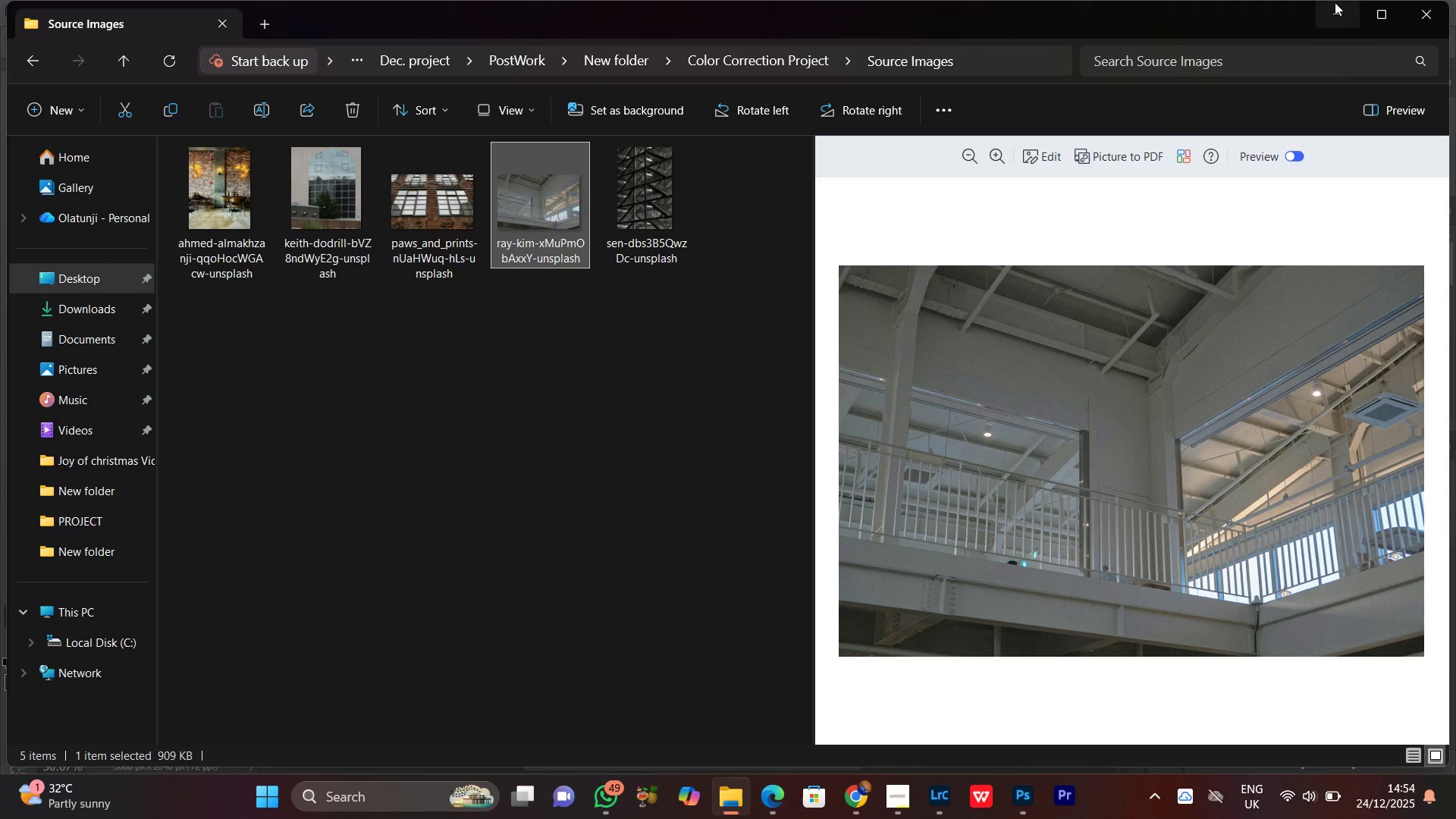 
left_click([1338, 12])
 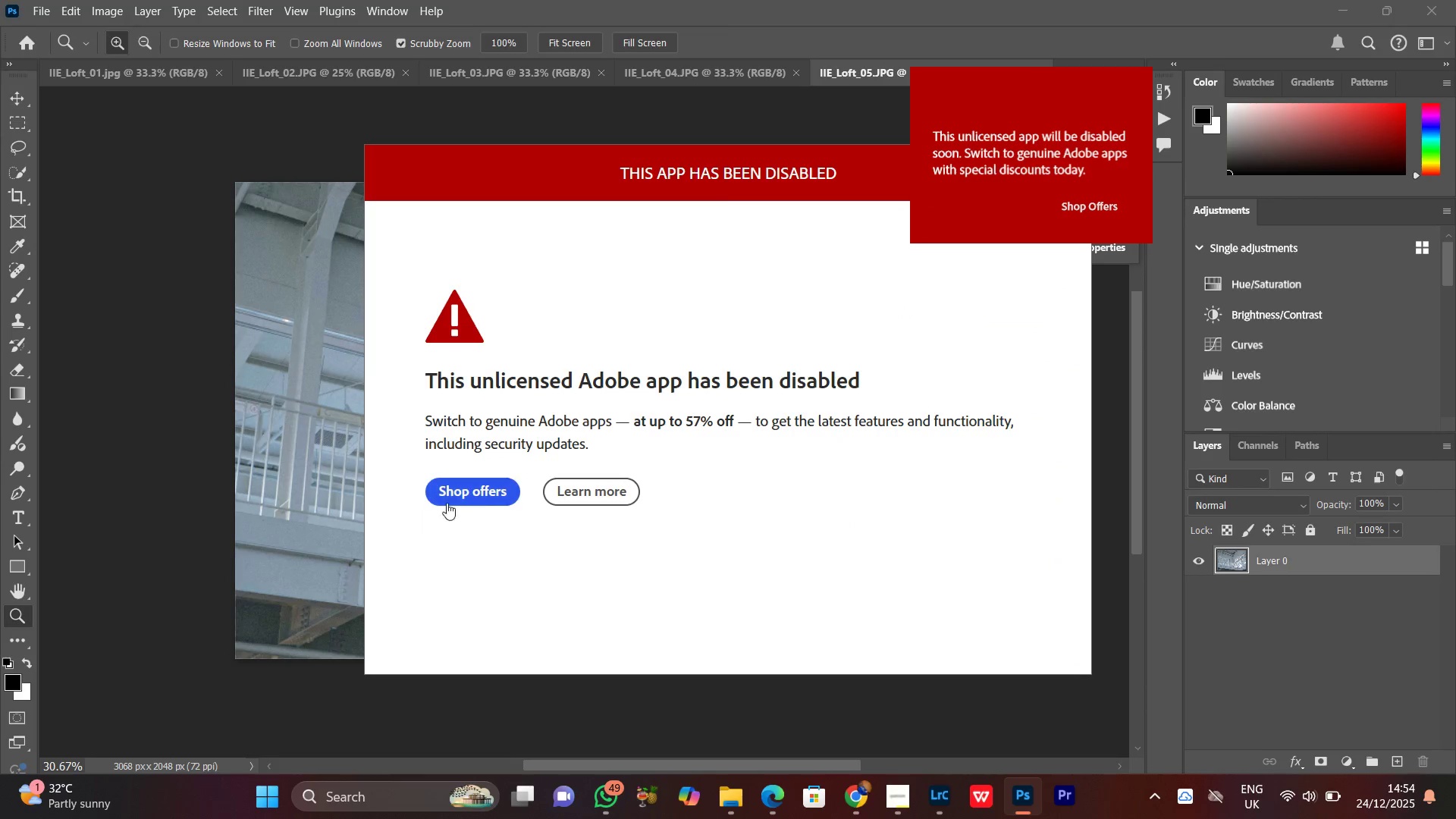 
left_click([592, 495])
 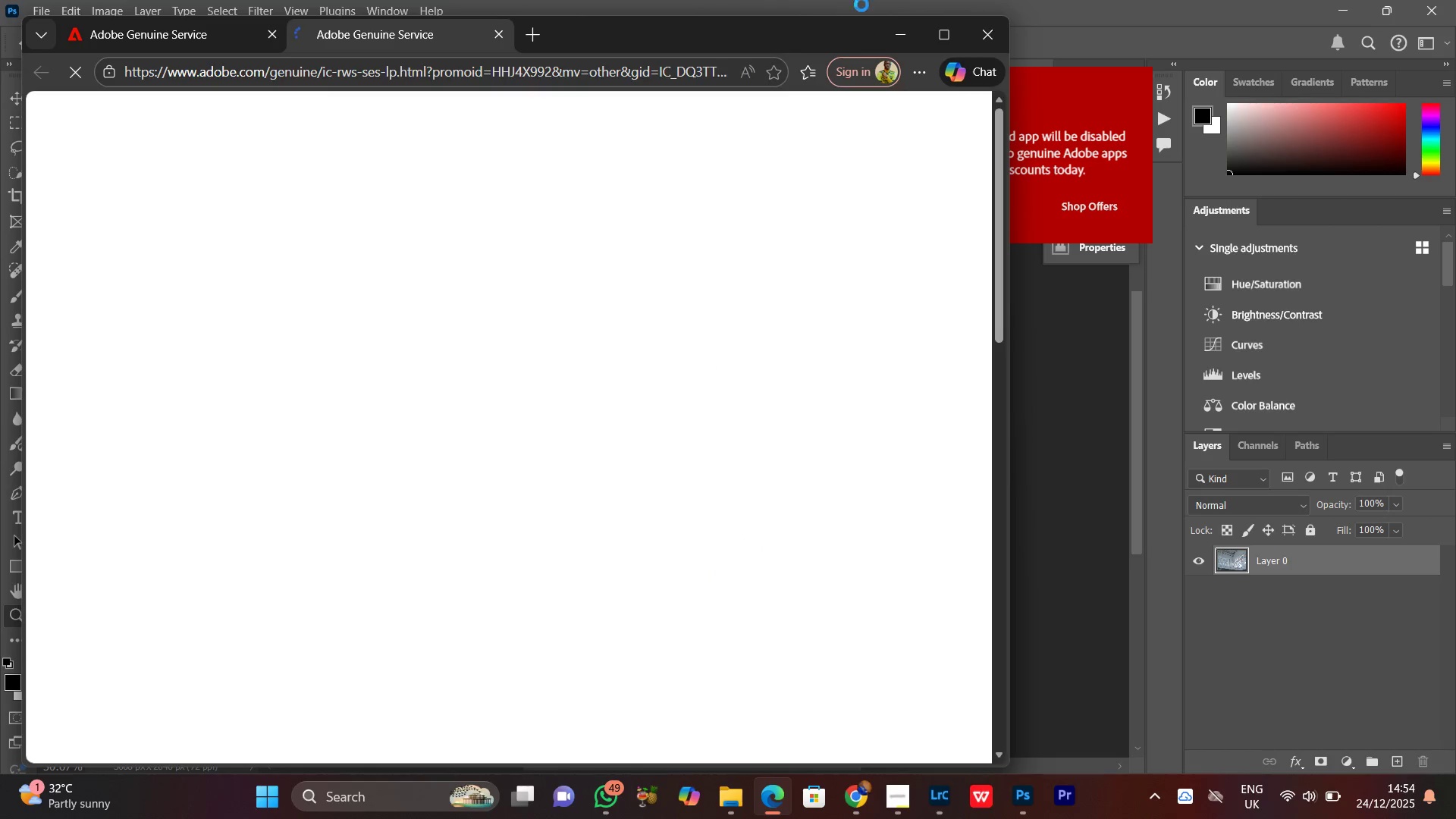 
left_click([902, 43])
 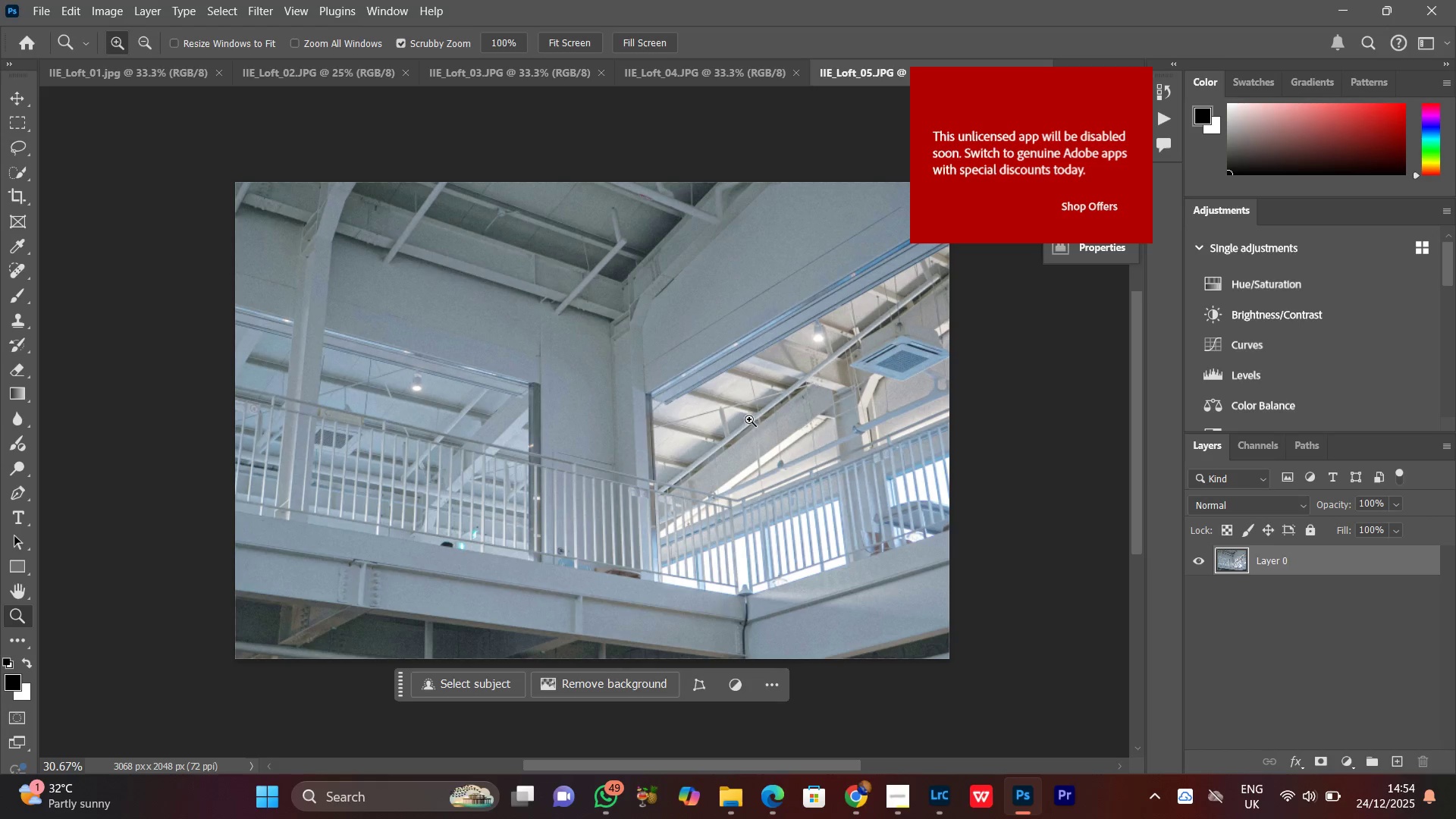 
left_click_drag(start_coordinate=[764, 357], to_coordinate=[748, 385])
 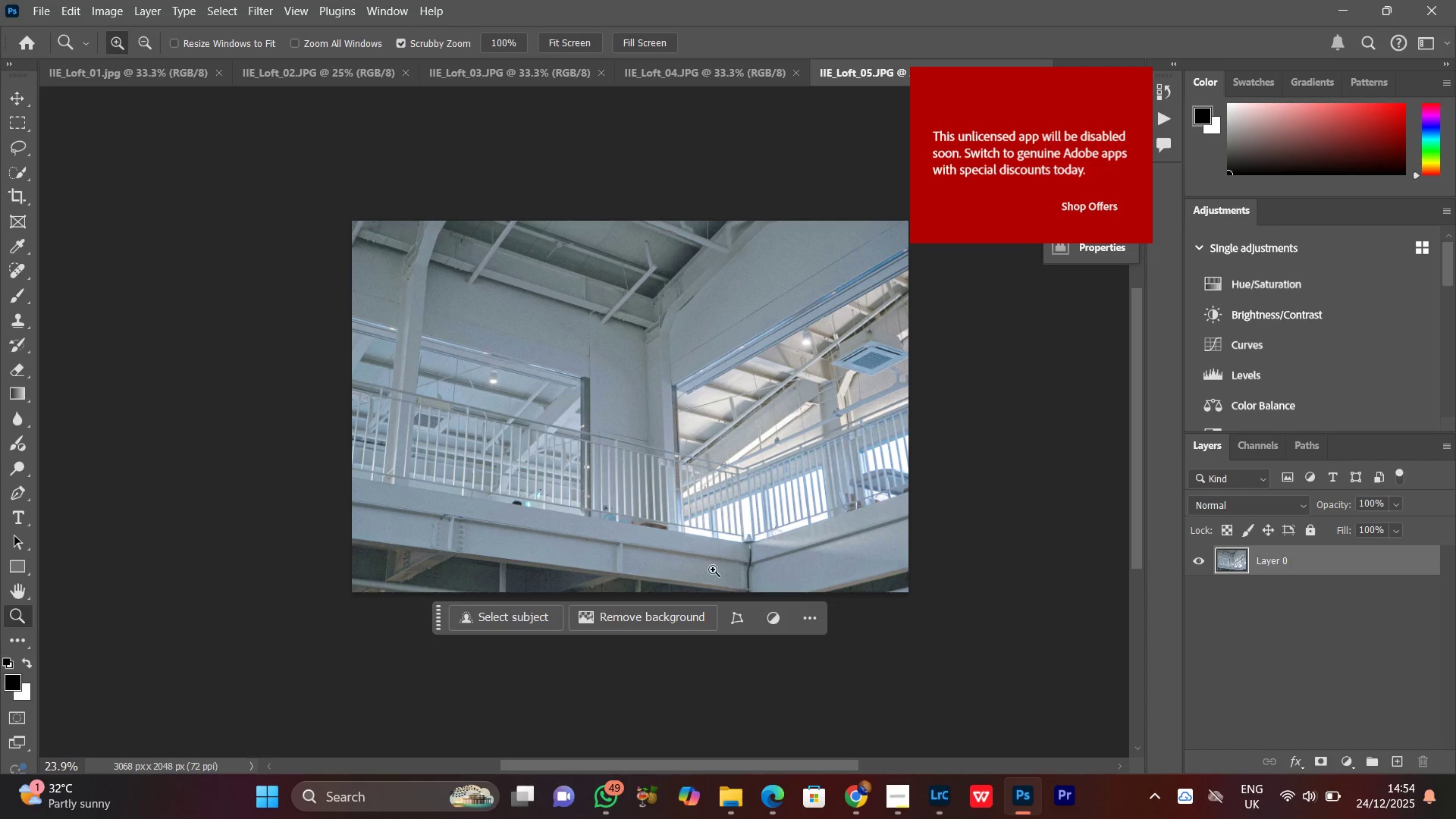 
left_click([653, 372])
 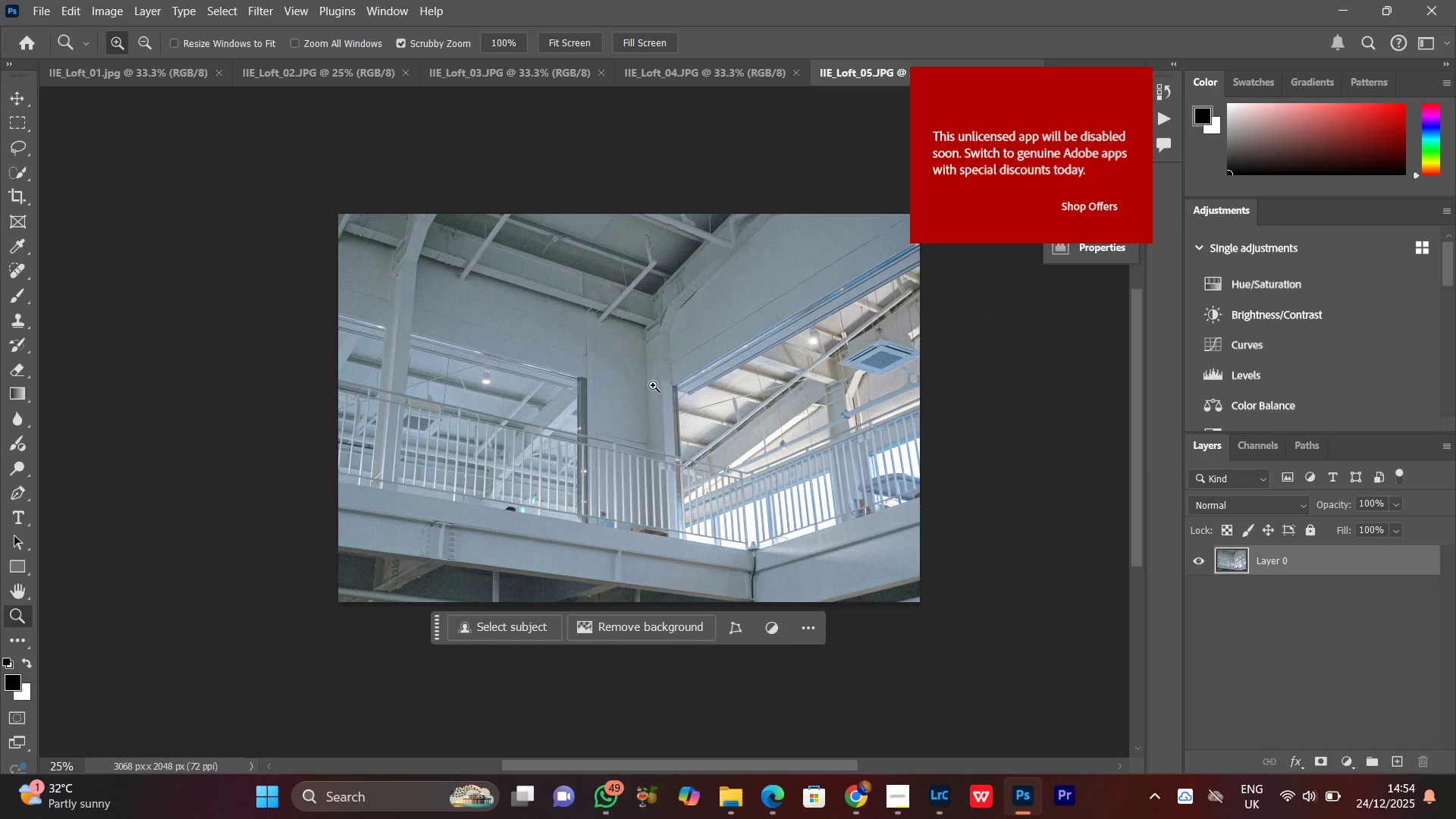 
key(V)
 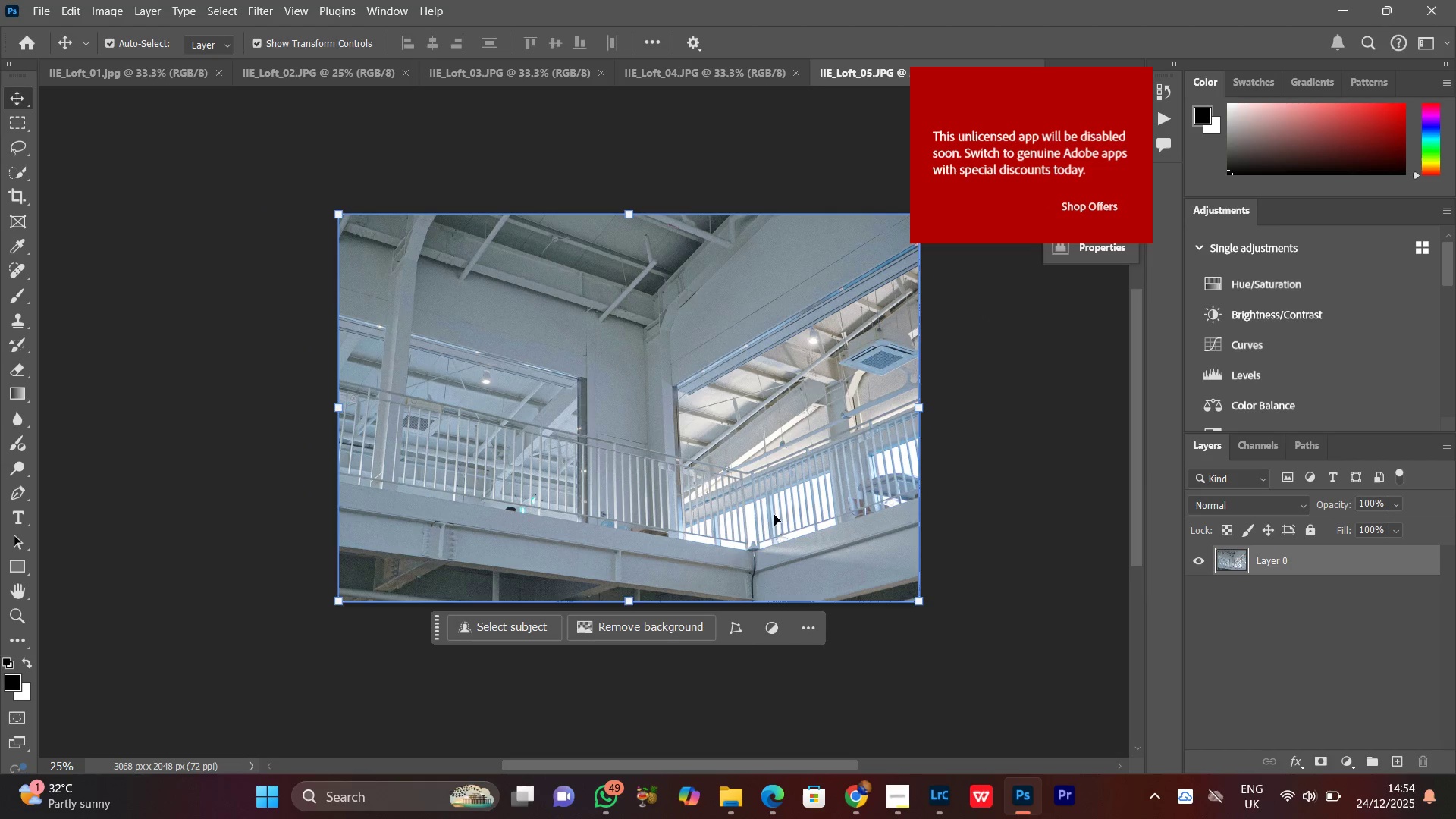 
key(Z)
 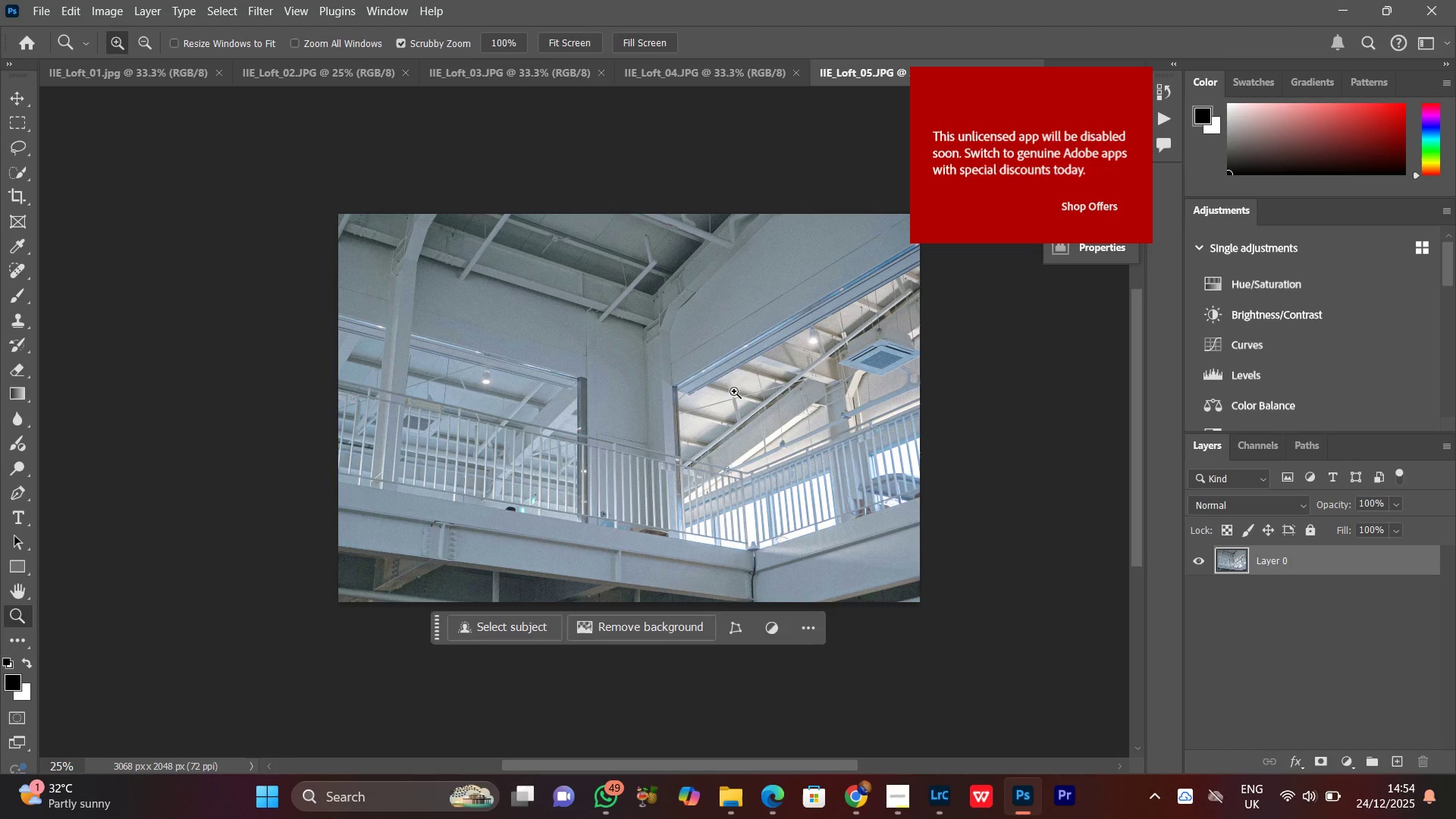 
left_click_drag(start_coordinate=[734, 391], to_coordinate=[708, 426])
 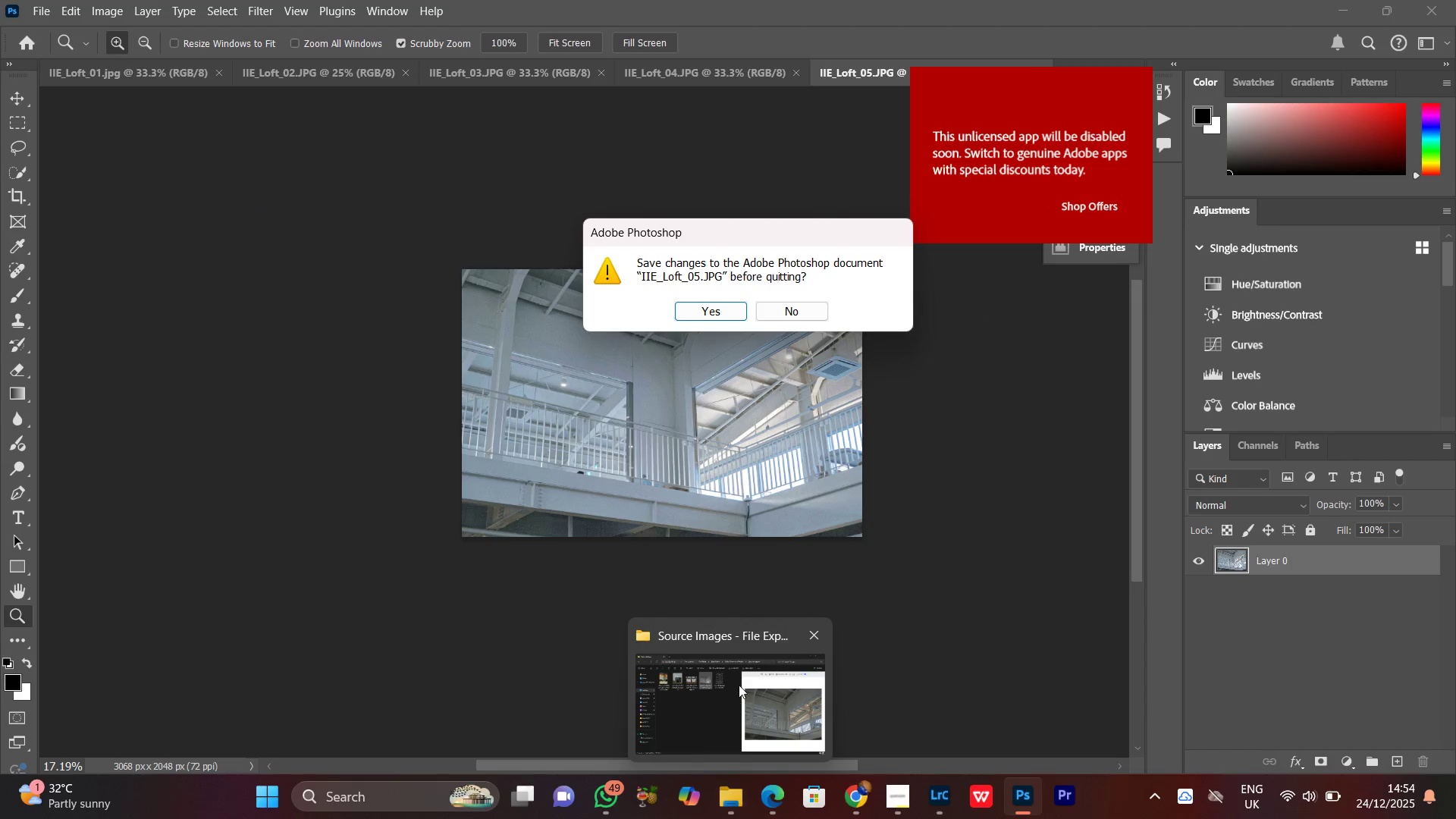 
left_click([739, 685])
 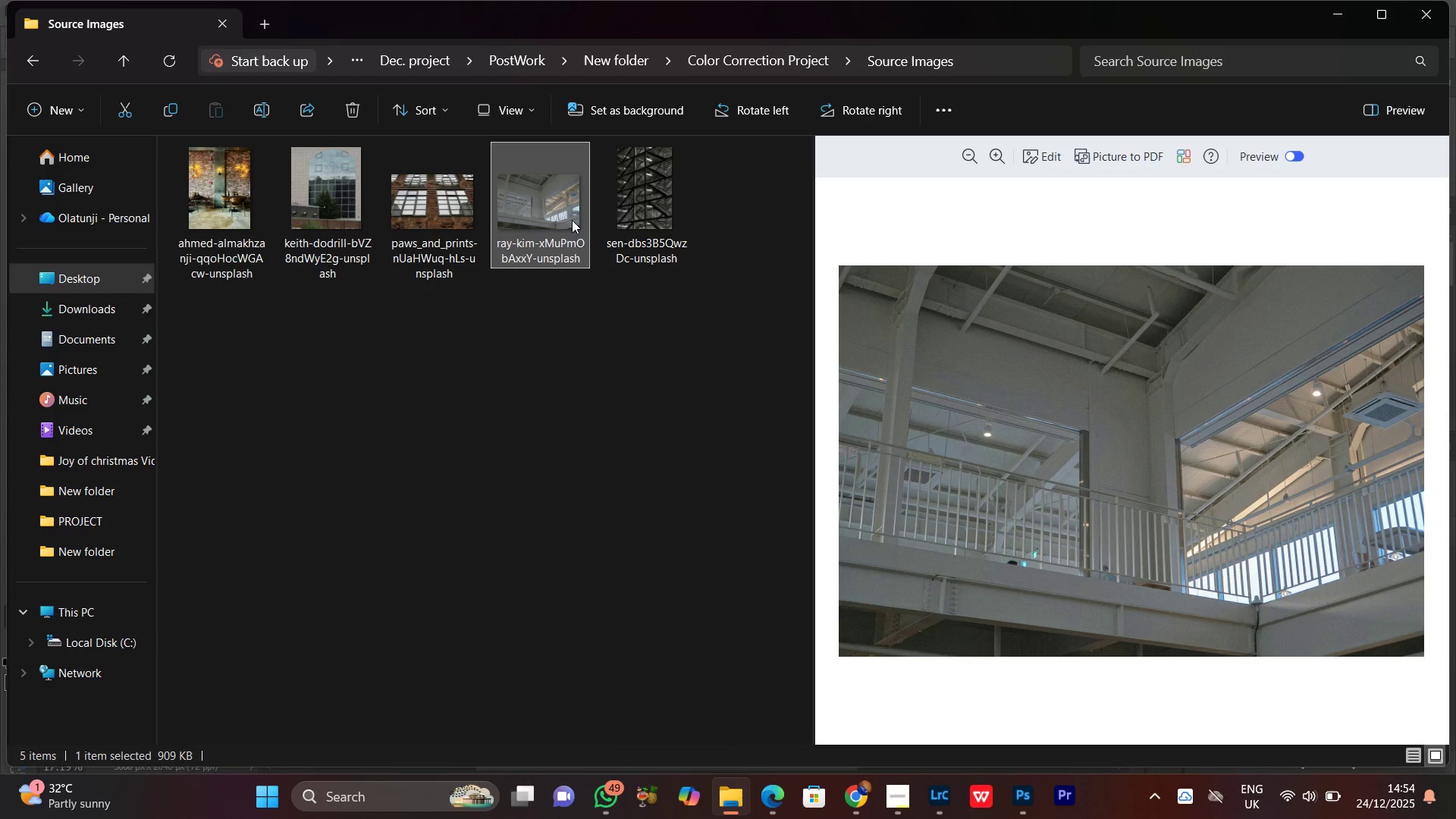 
left_click_drag(start_coordinate=[546, 197], to_coordinate=[626, 422])
 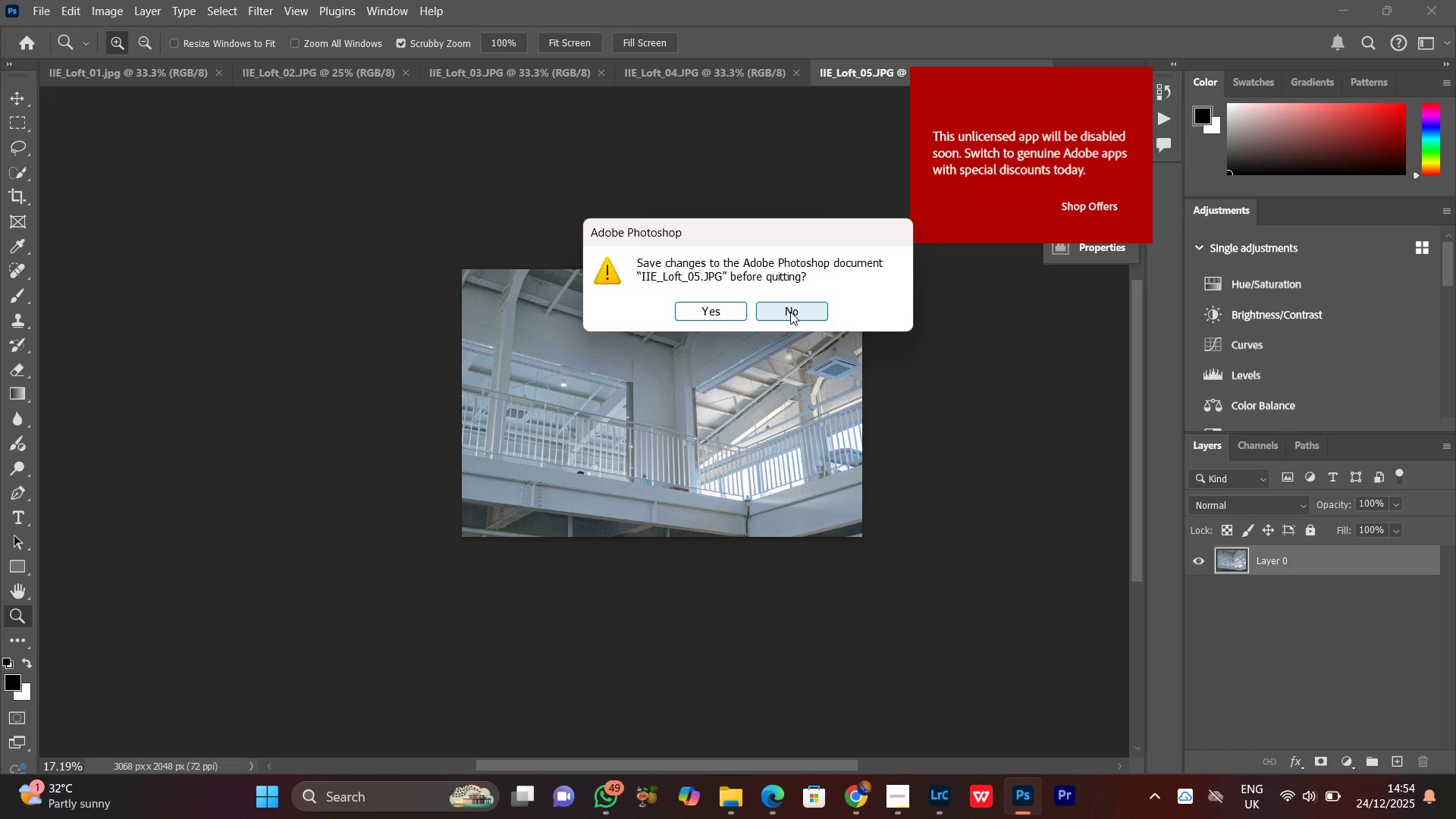 
left_click([790, 312])
 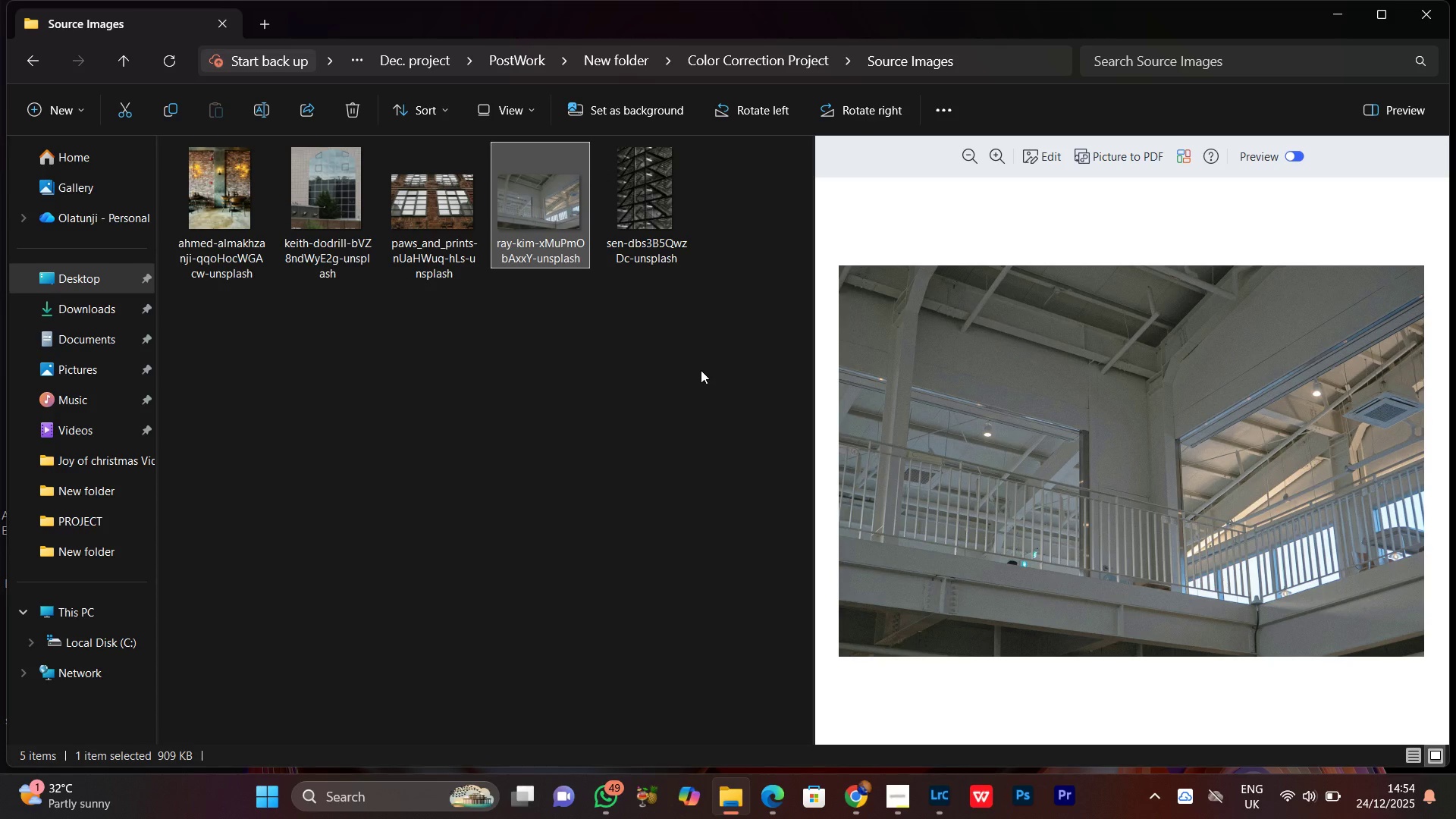 
left_click([655, 435])
 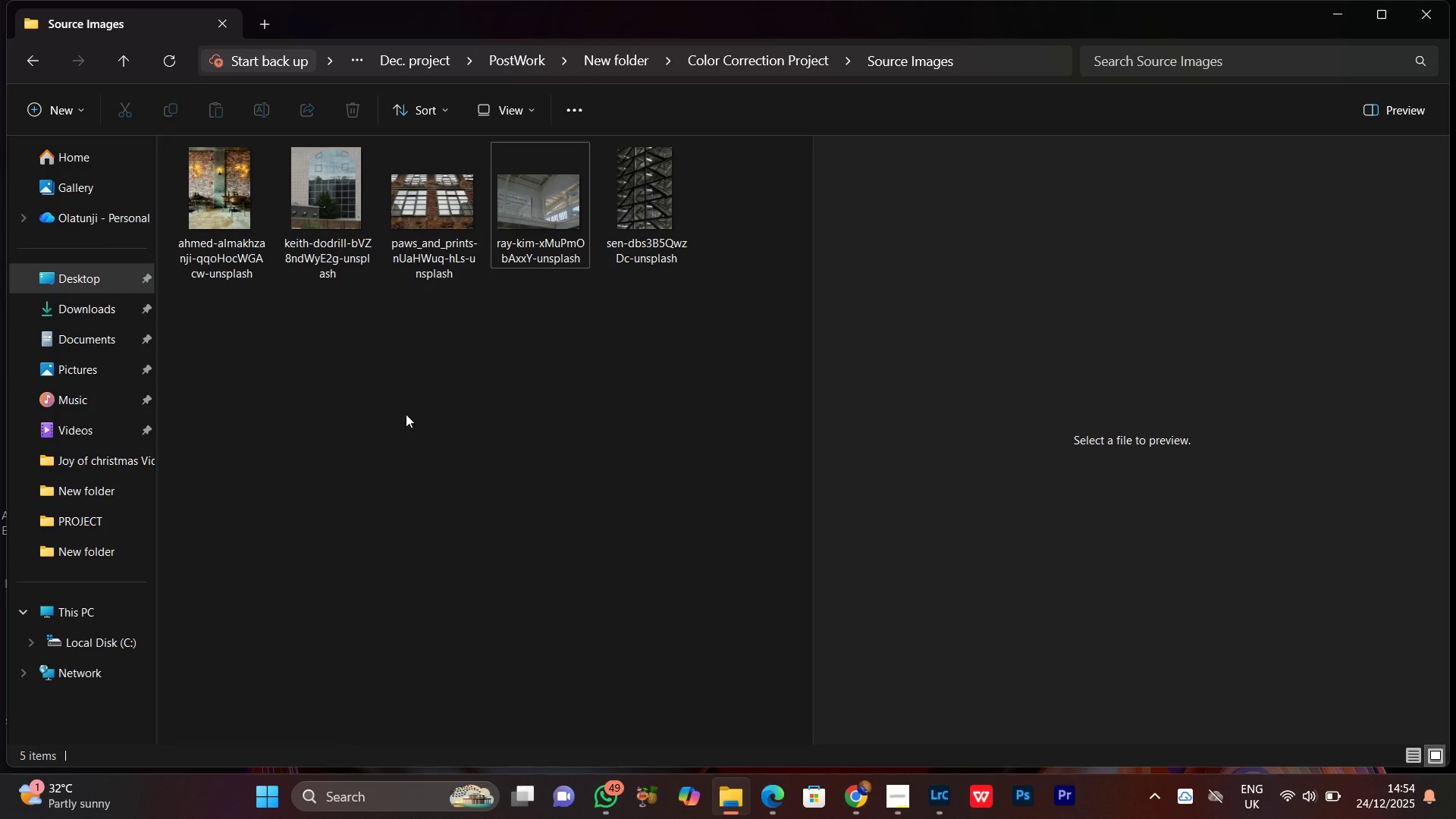 
right_click([380, 350])
 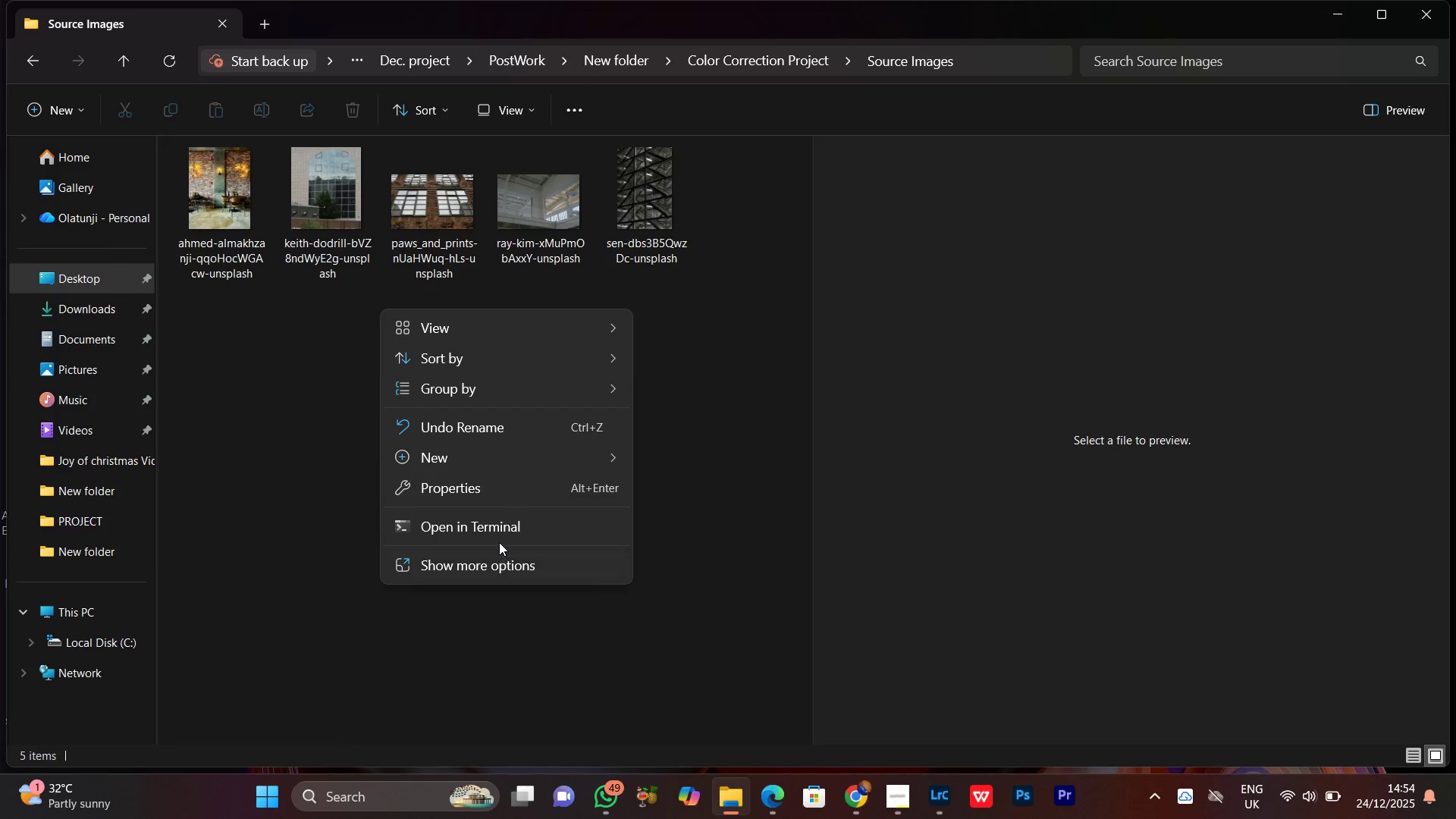 
left_click([468, 569])
 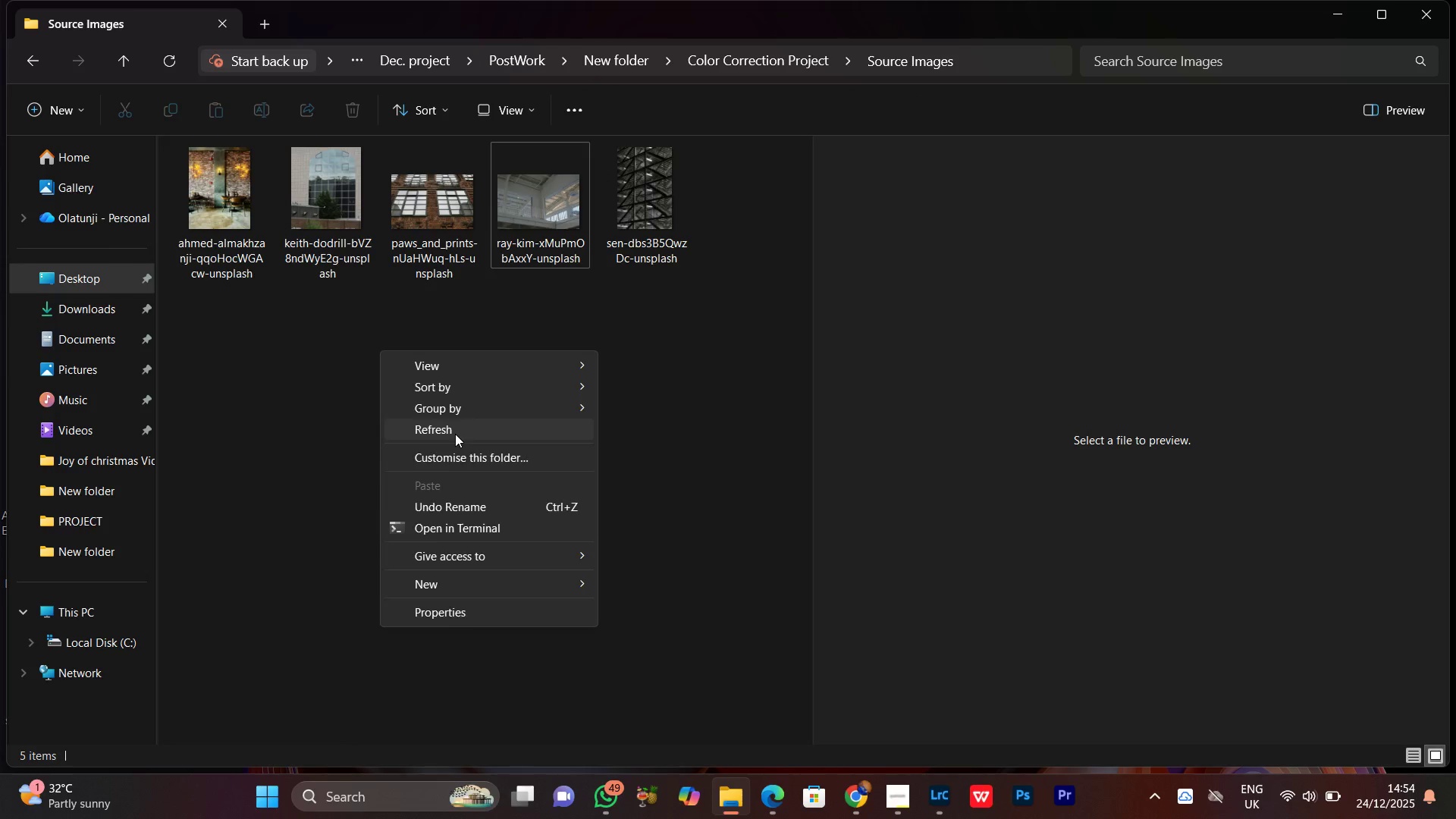 
double_click([538, 378])
 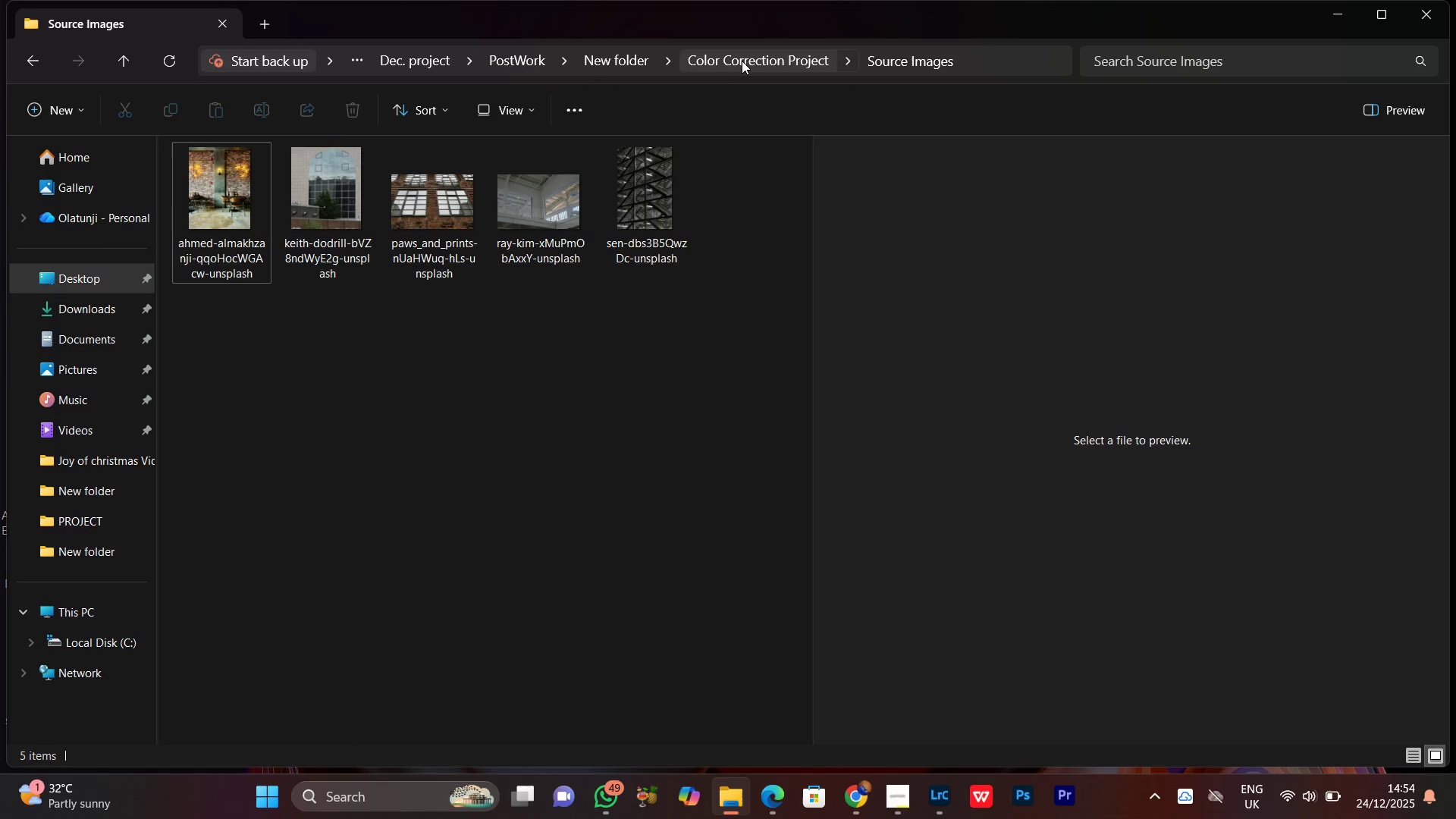 
left_click([743, 61])
 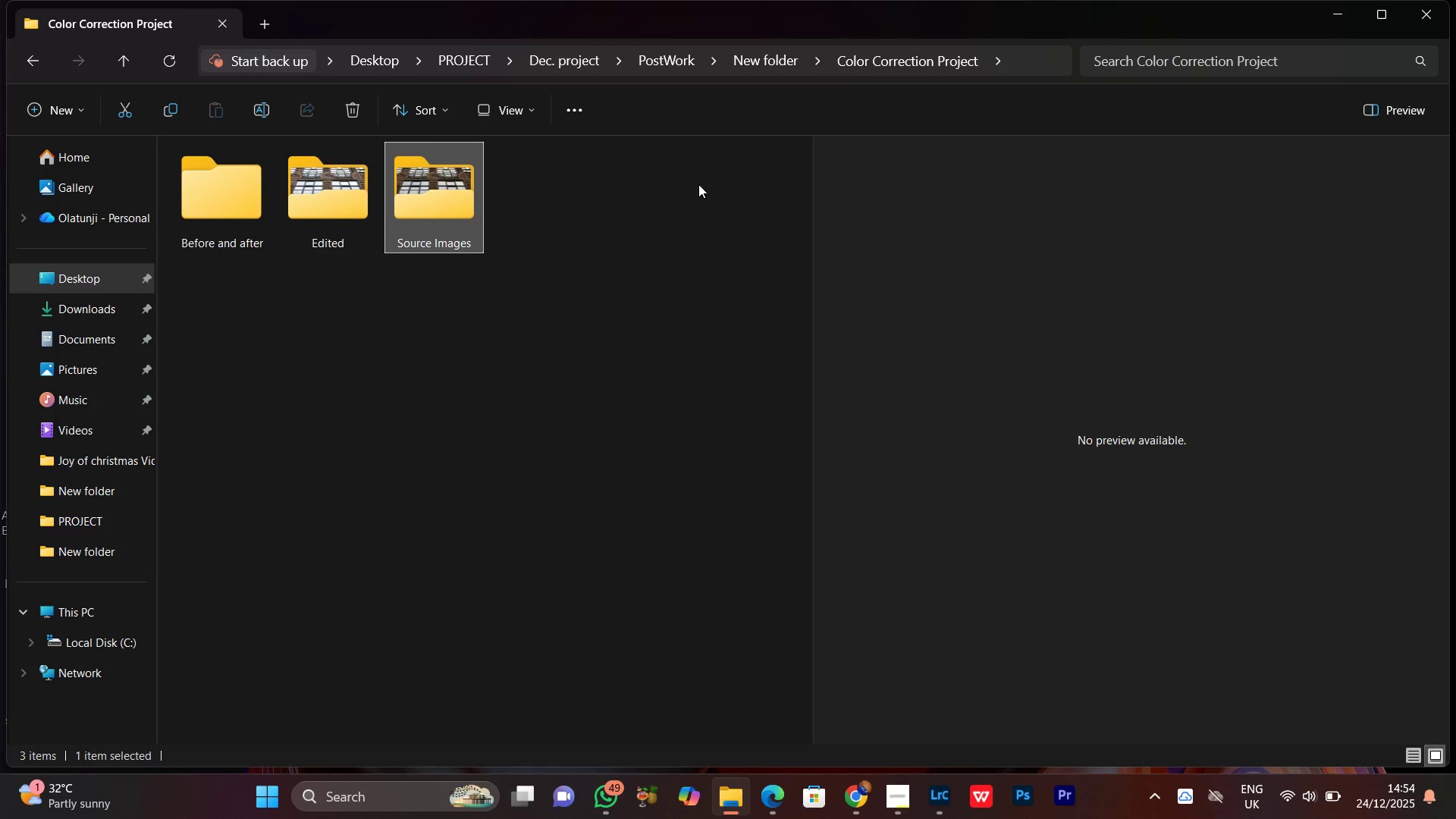 
left_click([554, 291])
 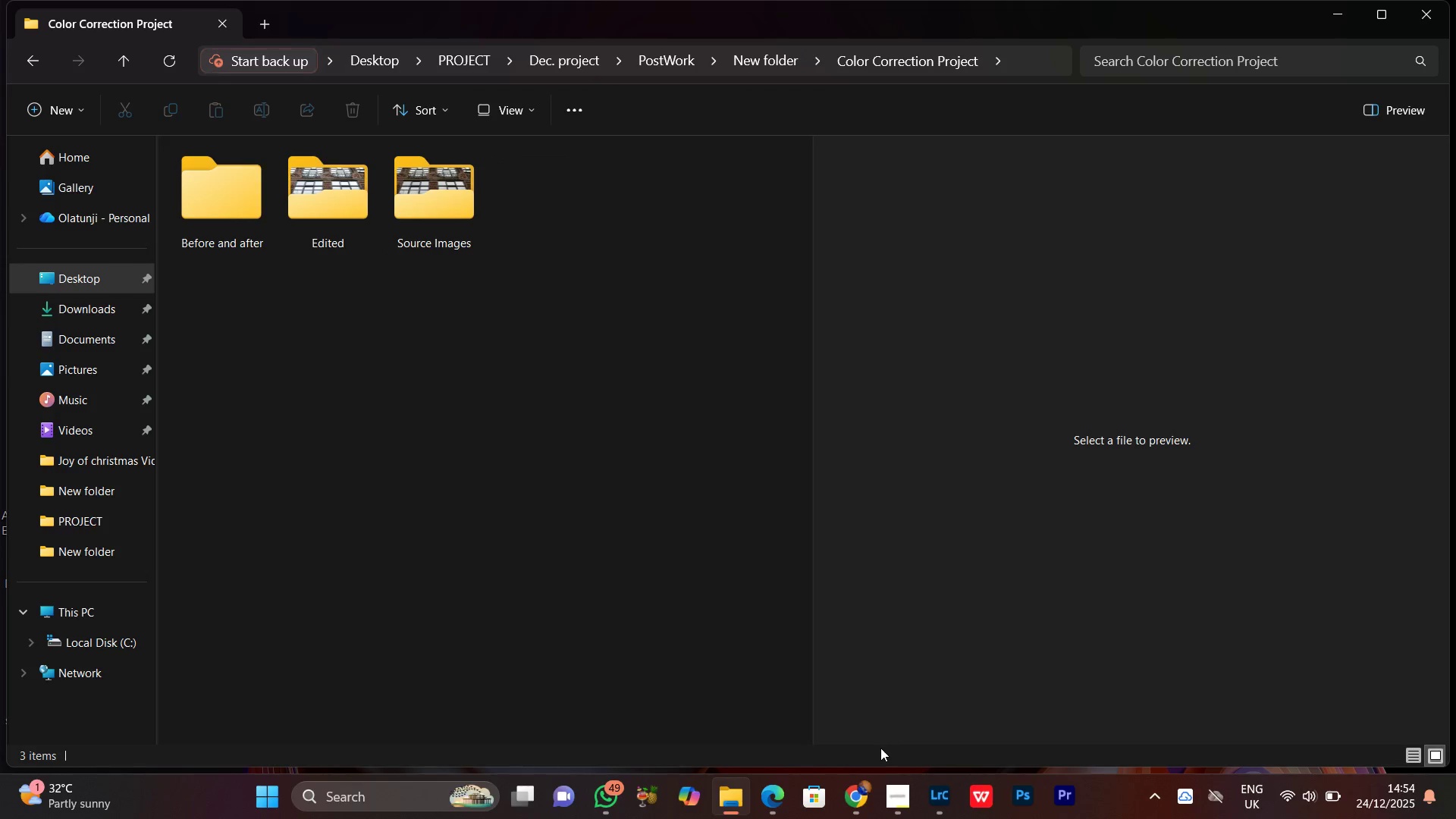 
left_click([896, 808])